 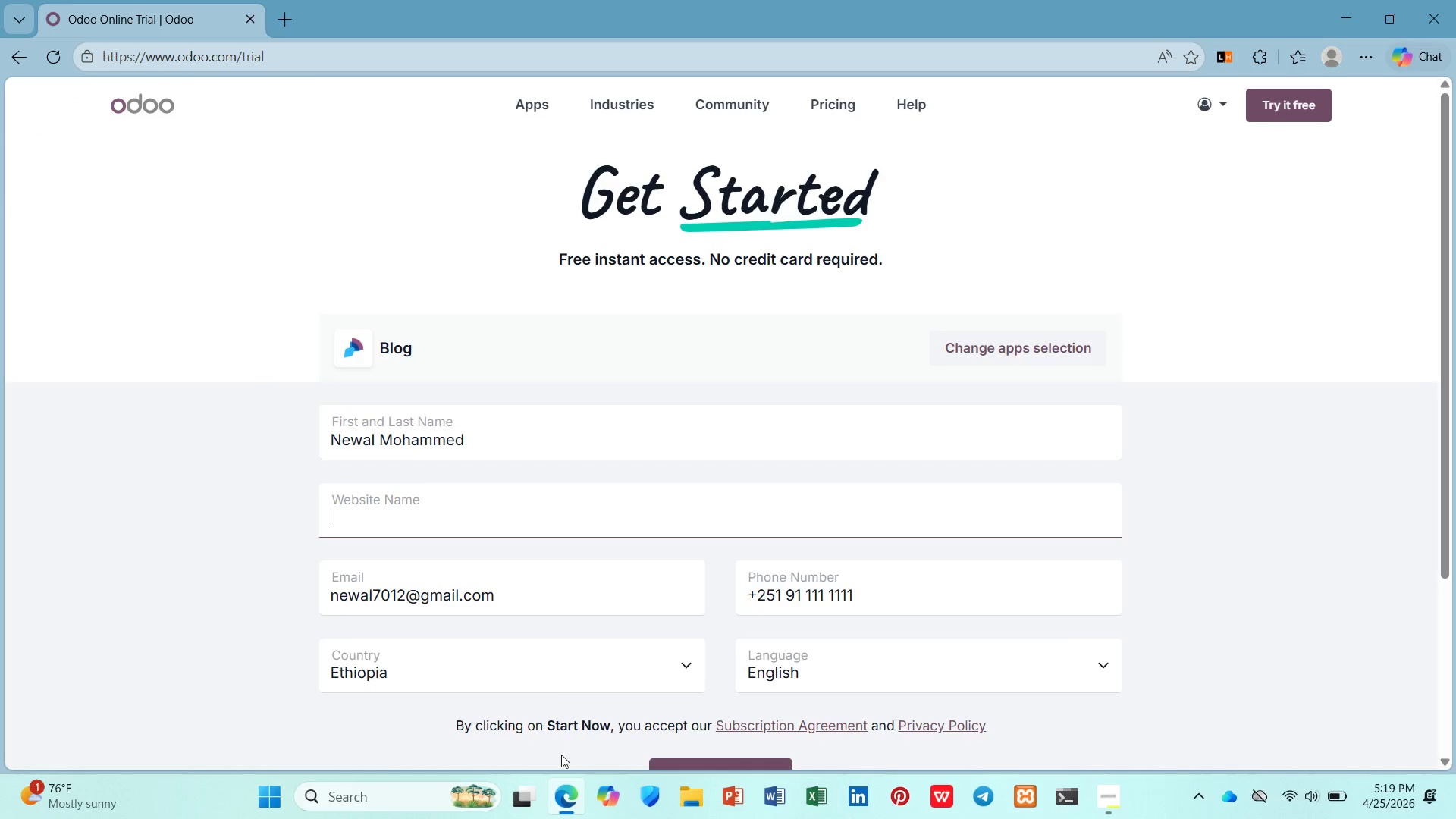 
key(Control+V)
 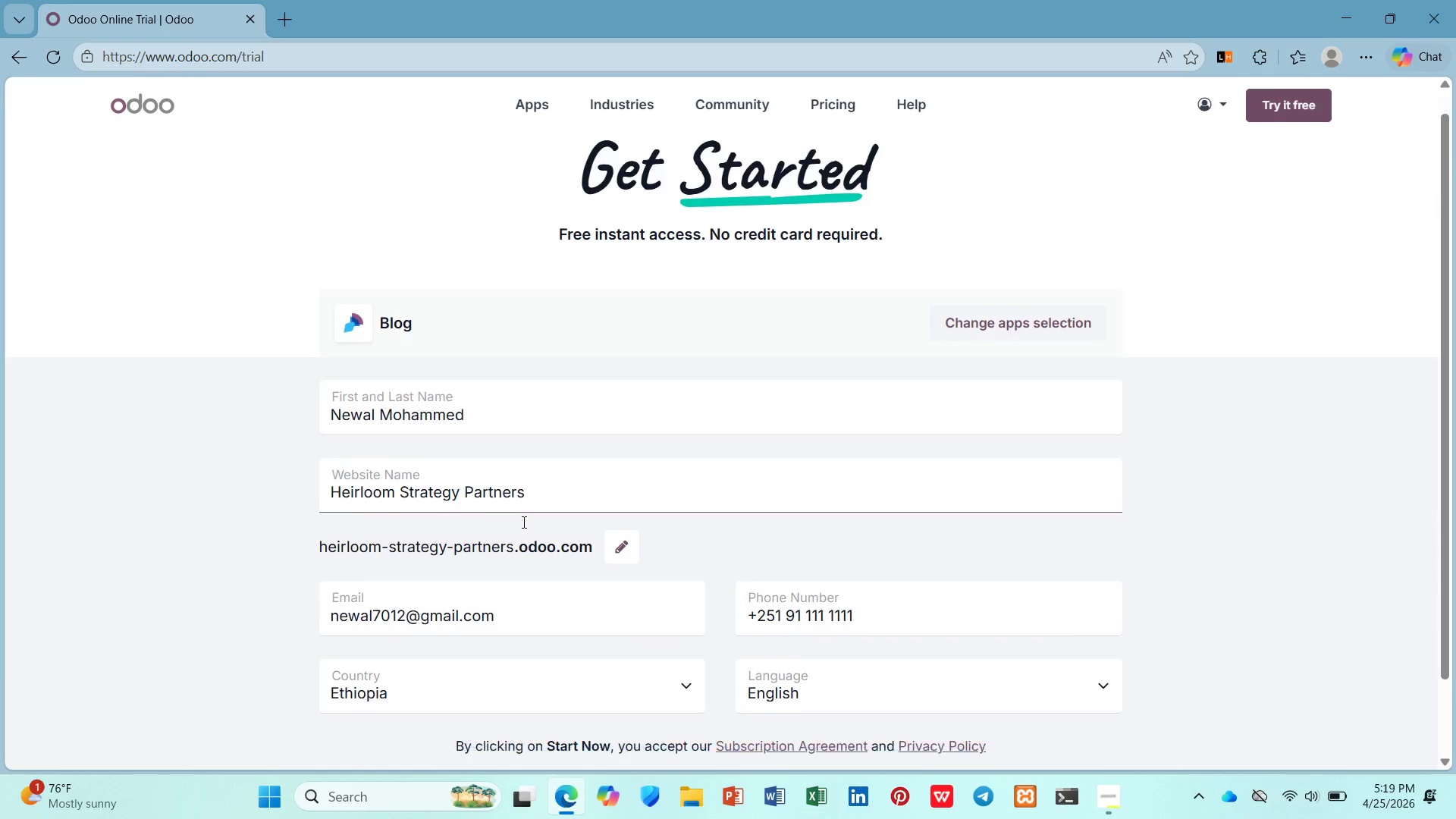 
scroll: coordinate [521, 521], scroll_direction: down, amount: 5.0
 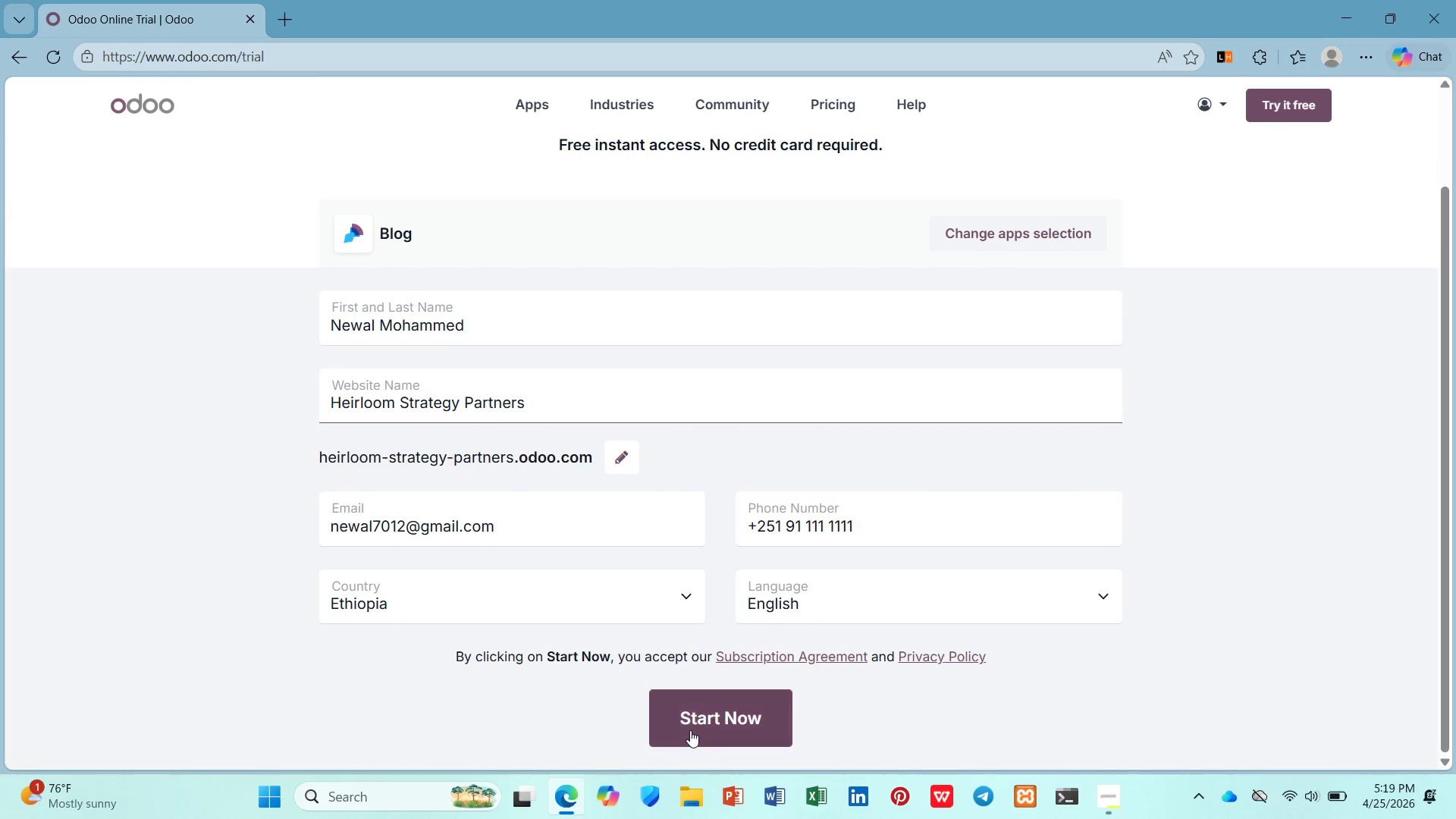 
left_click([694, 714])
 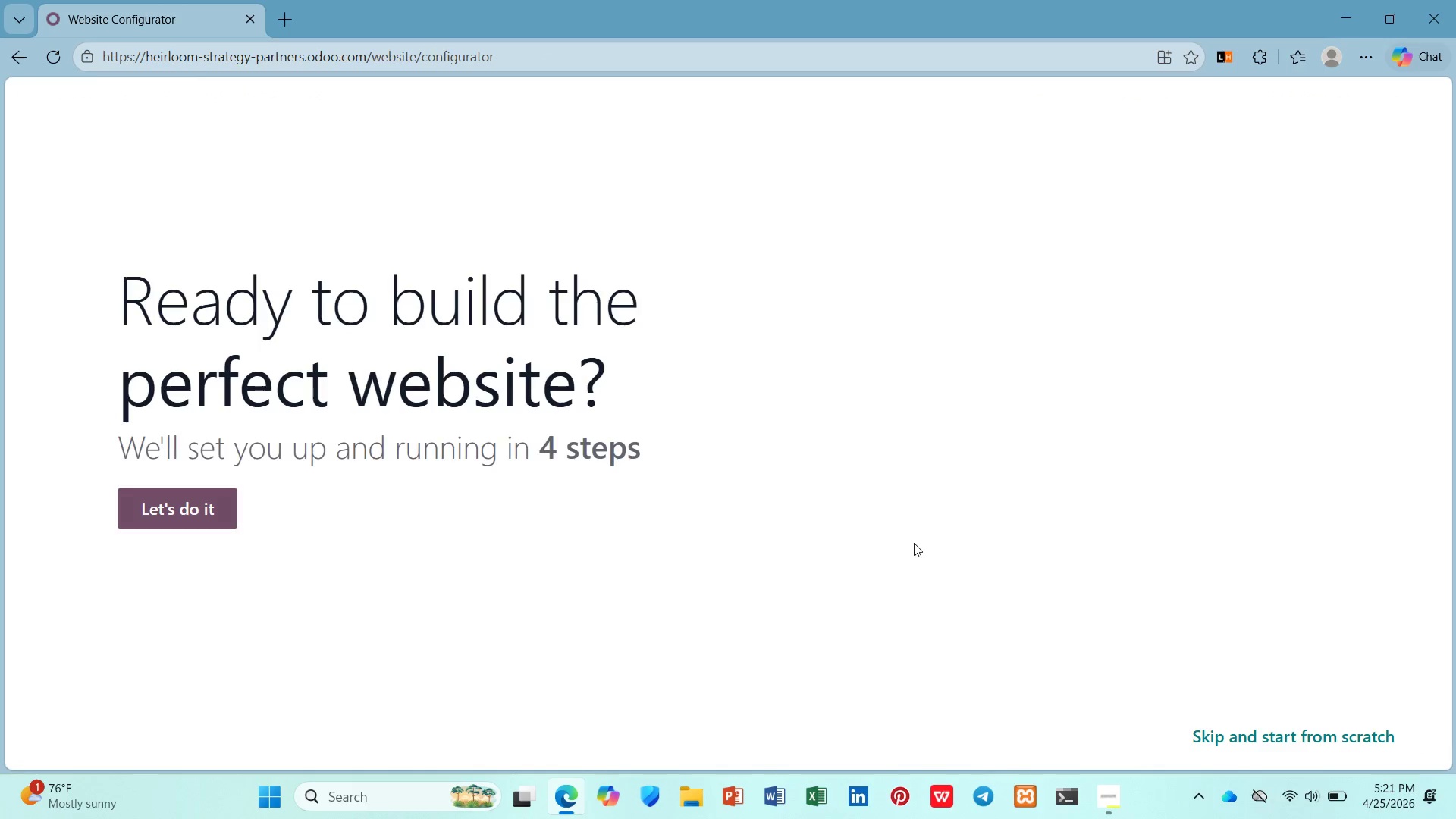 
wait(85.47)
 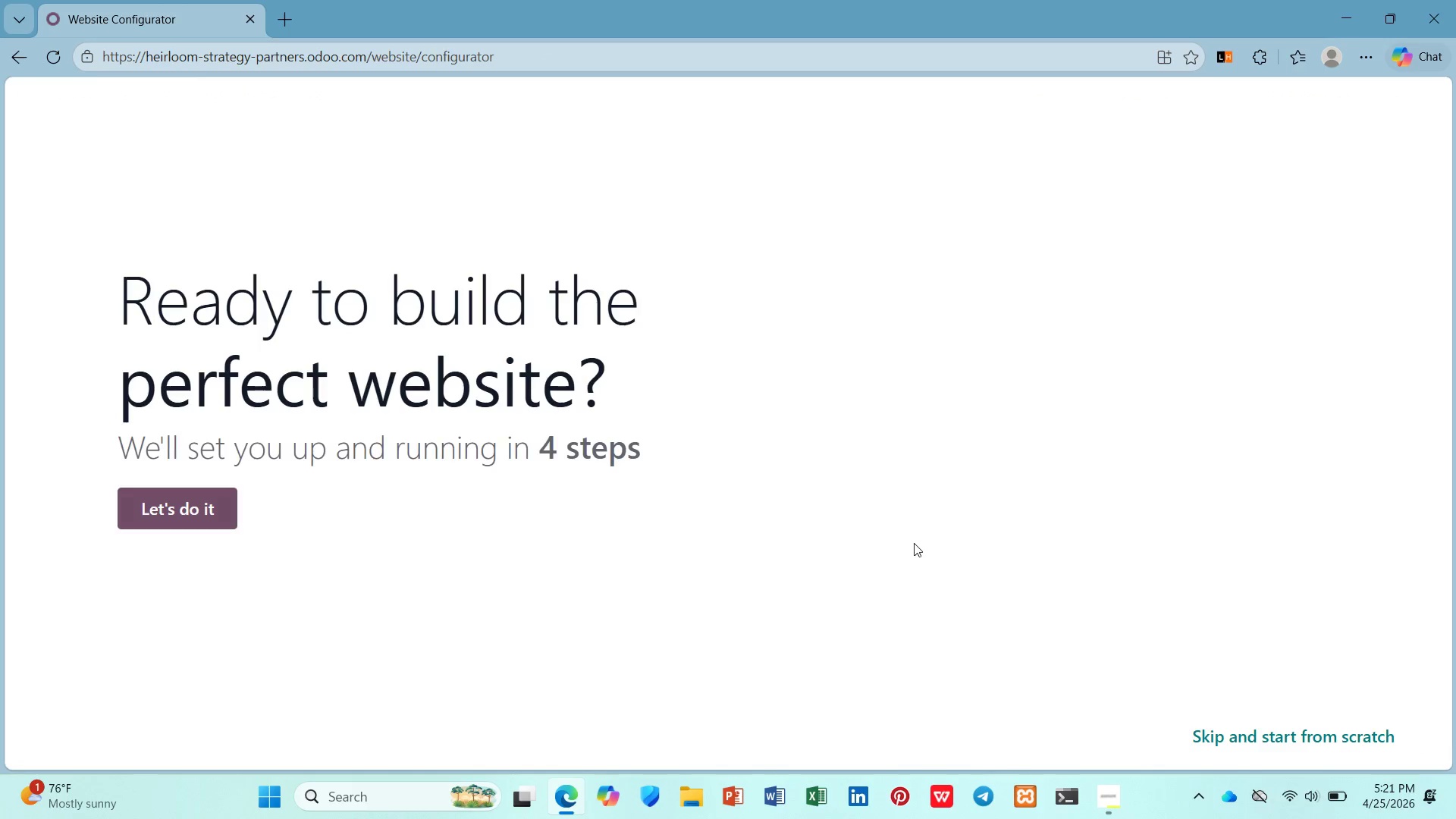 
left_click([1301, 732])
 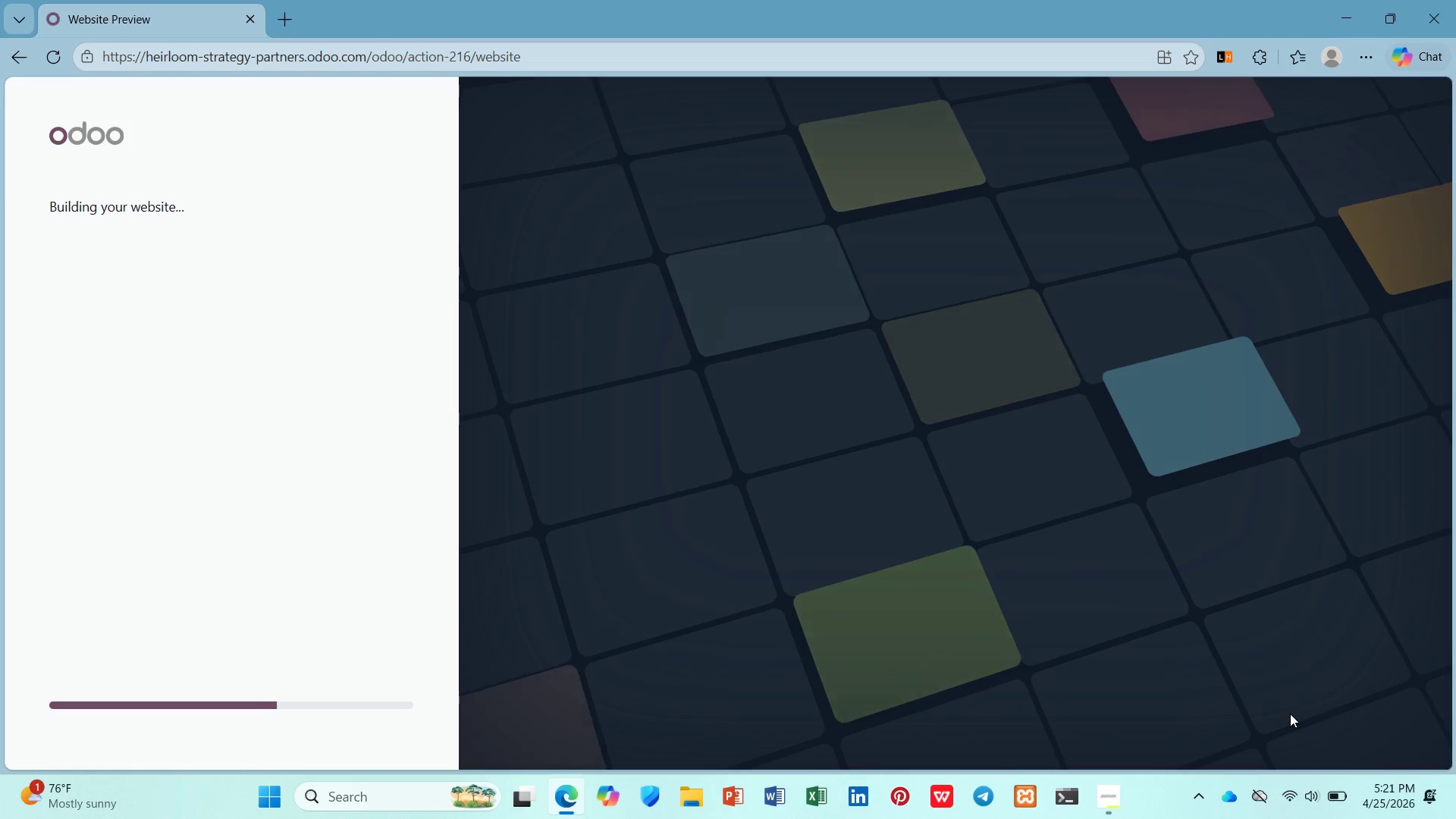 
wait(14.56)
 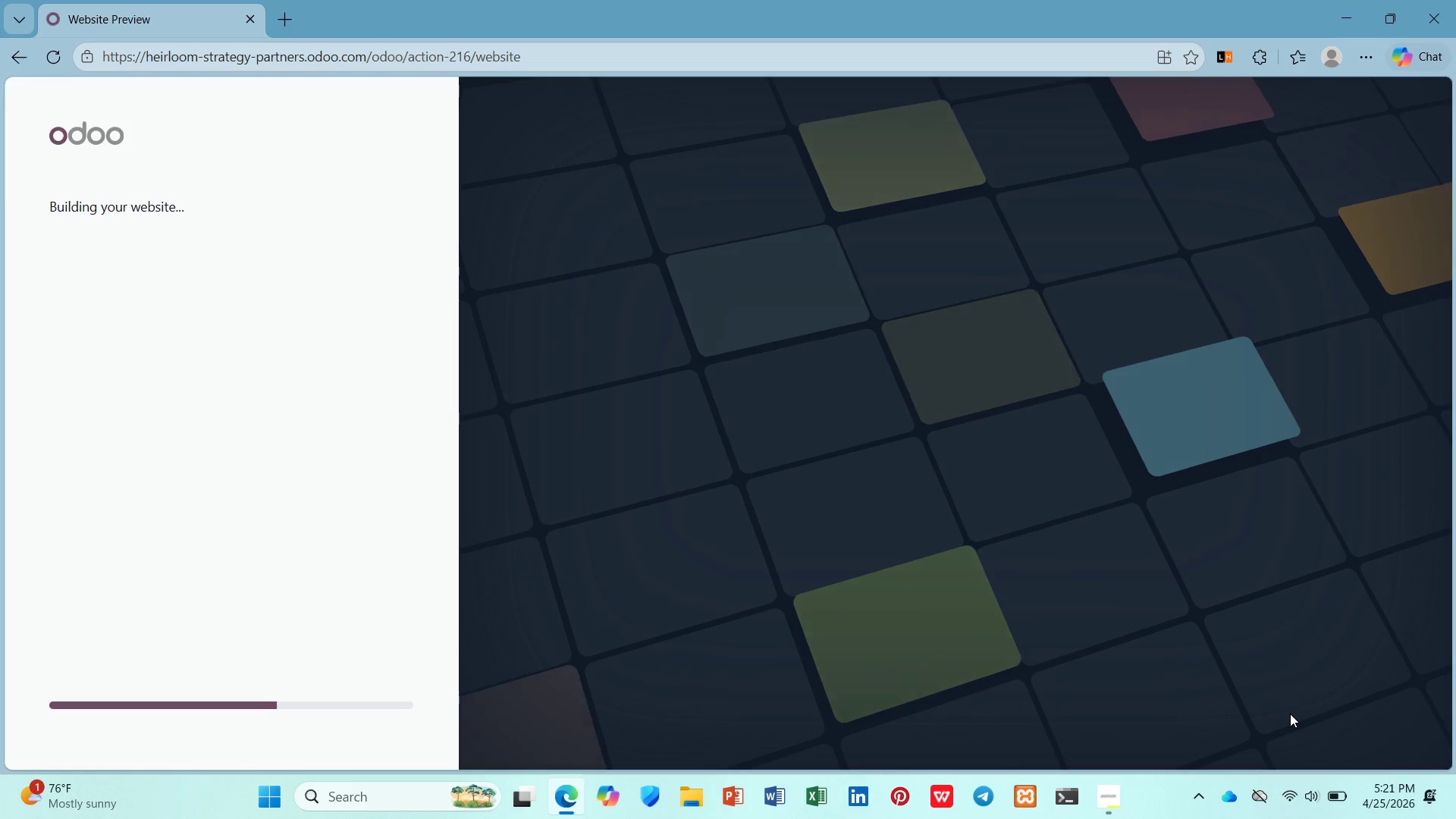 
left_click([1116, 789])